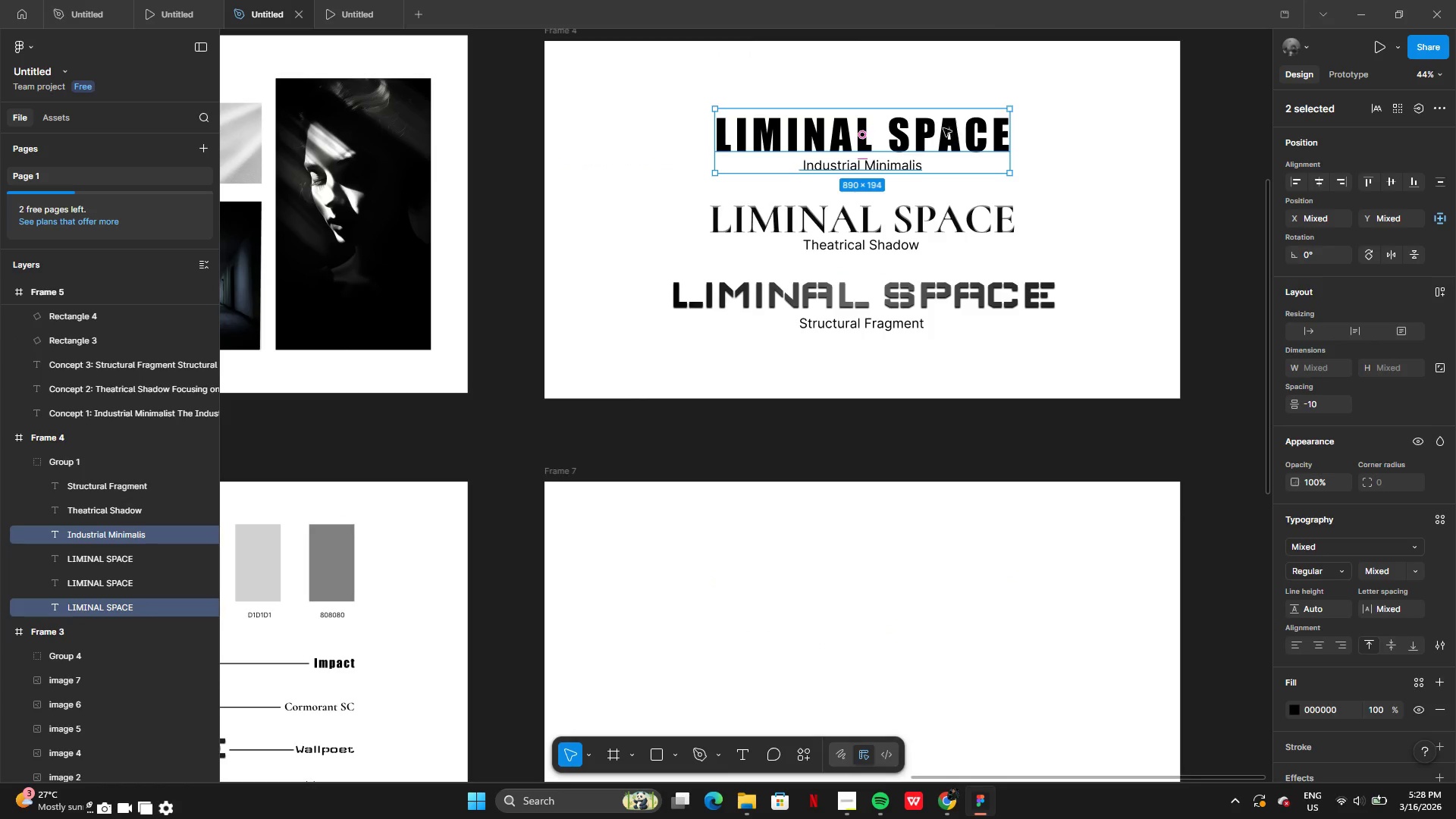 
hold_key(key=AltLeft, duration=0.47)
left_click_drag(start_coordinate=[940, 128], to_coordinate=[939, 190])
 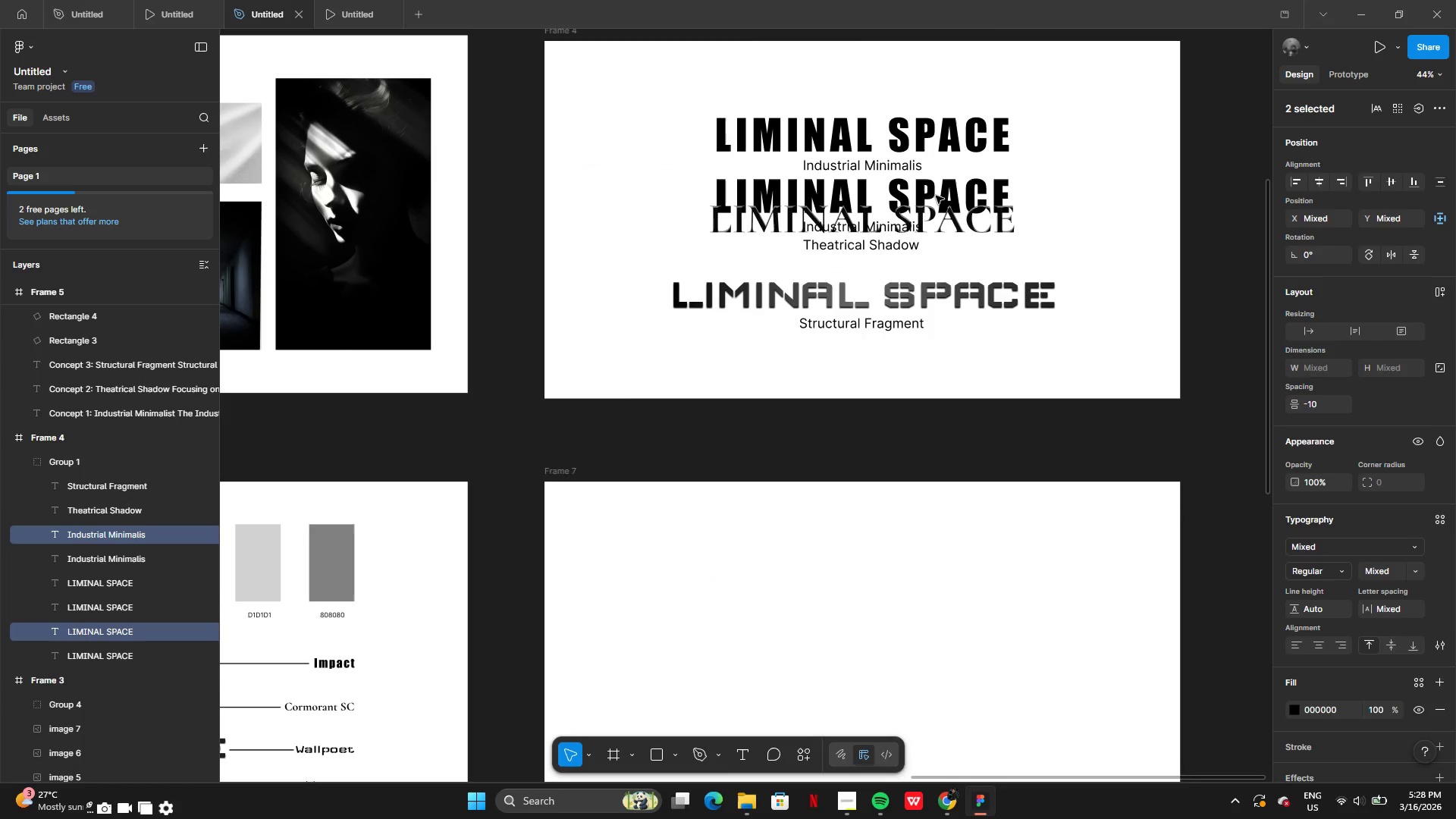 
left_click_drag(start_coordinate=[936, 196], to_coordinate=[920, 629])
 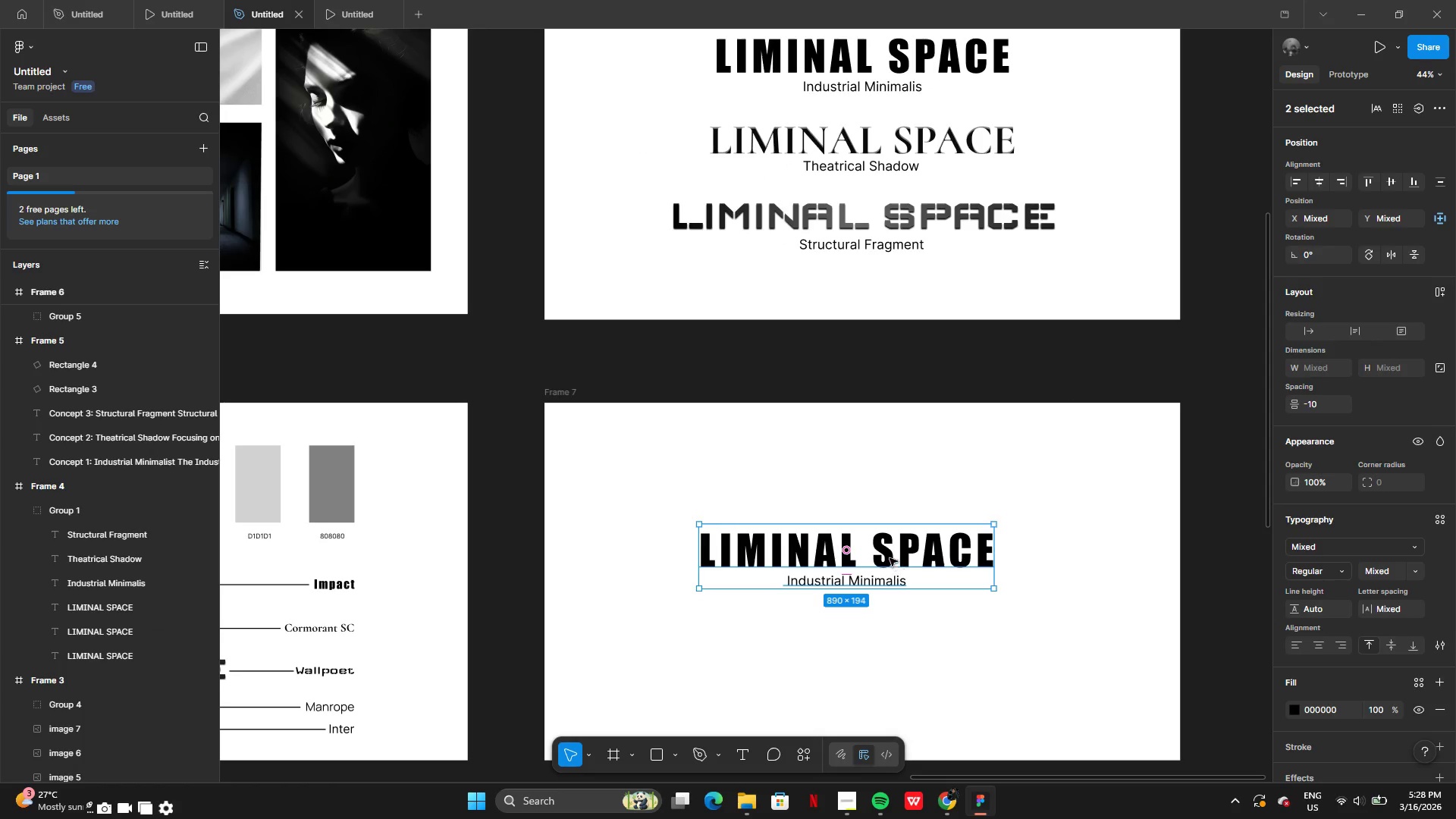 
left_click_drag(start_coordinate=[889, 558], to_coordinate=[907, 560])
 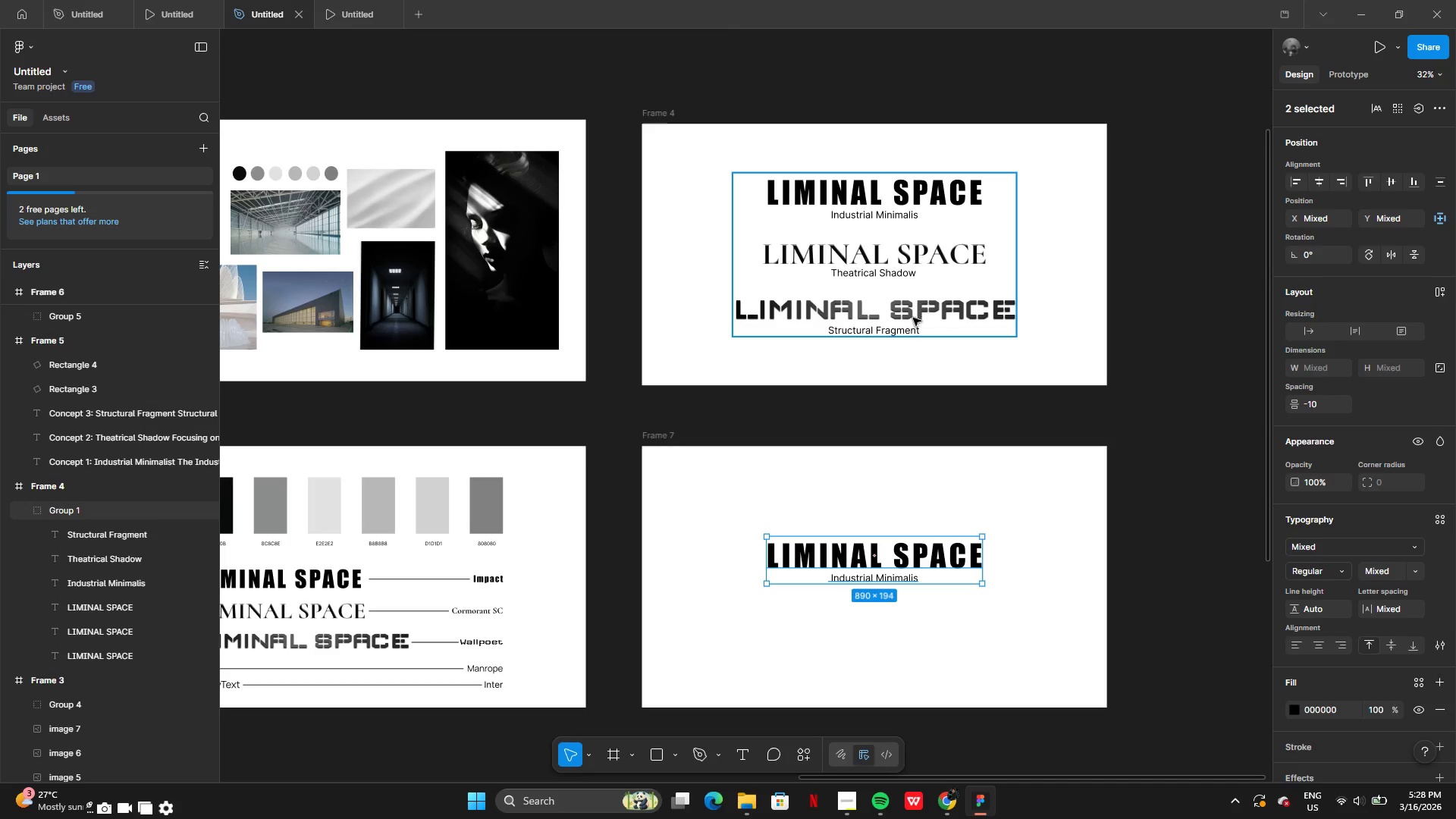 
double_click([914, 312])
 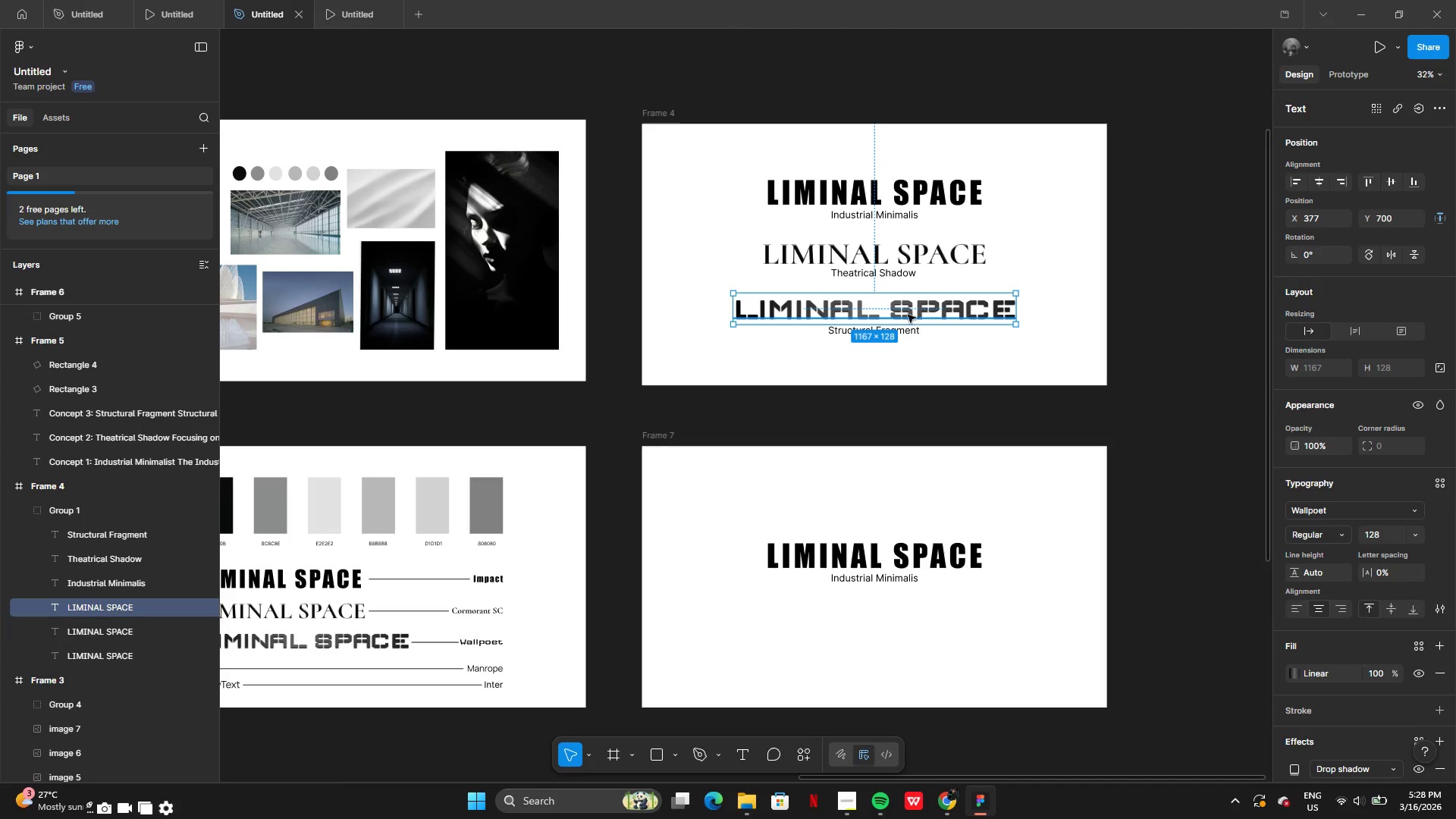 
hold_key(key=ShiftLeft, duration=1.08)
 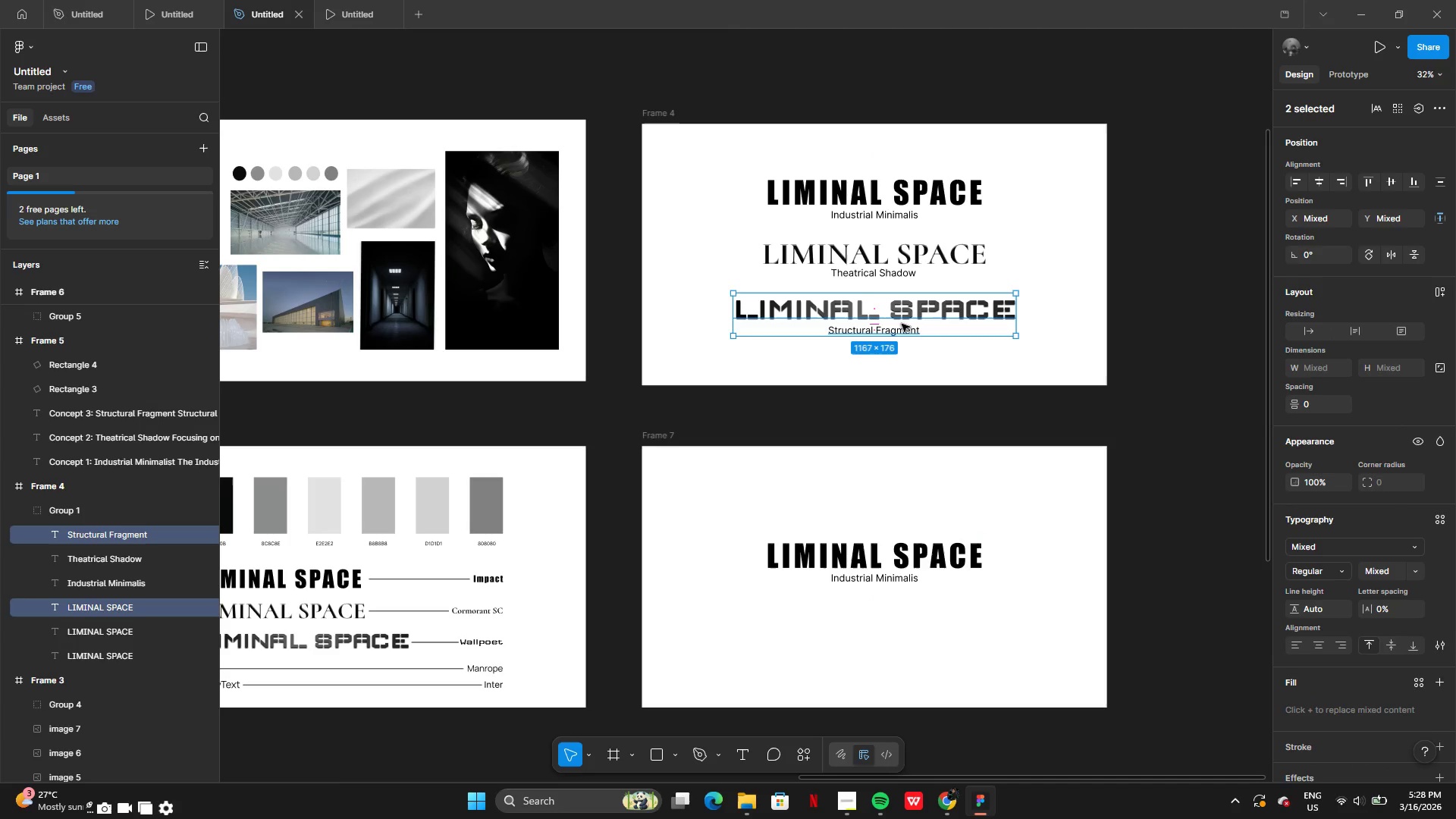 
hold_key(key=AltLeft, duration=0.5)
left_click_drag(start_coordinate=[902, 318], to_coordinate=[902, 360])
 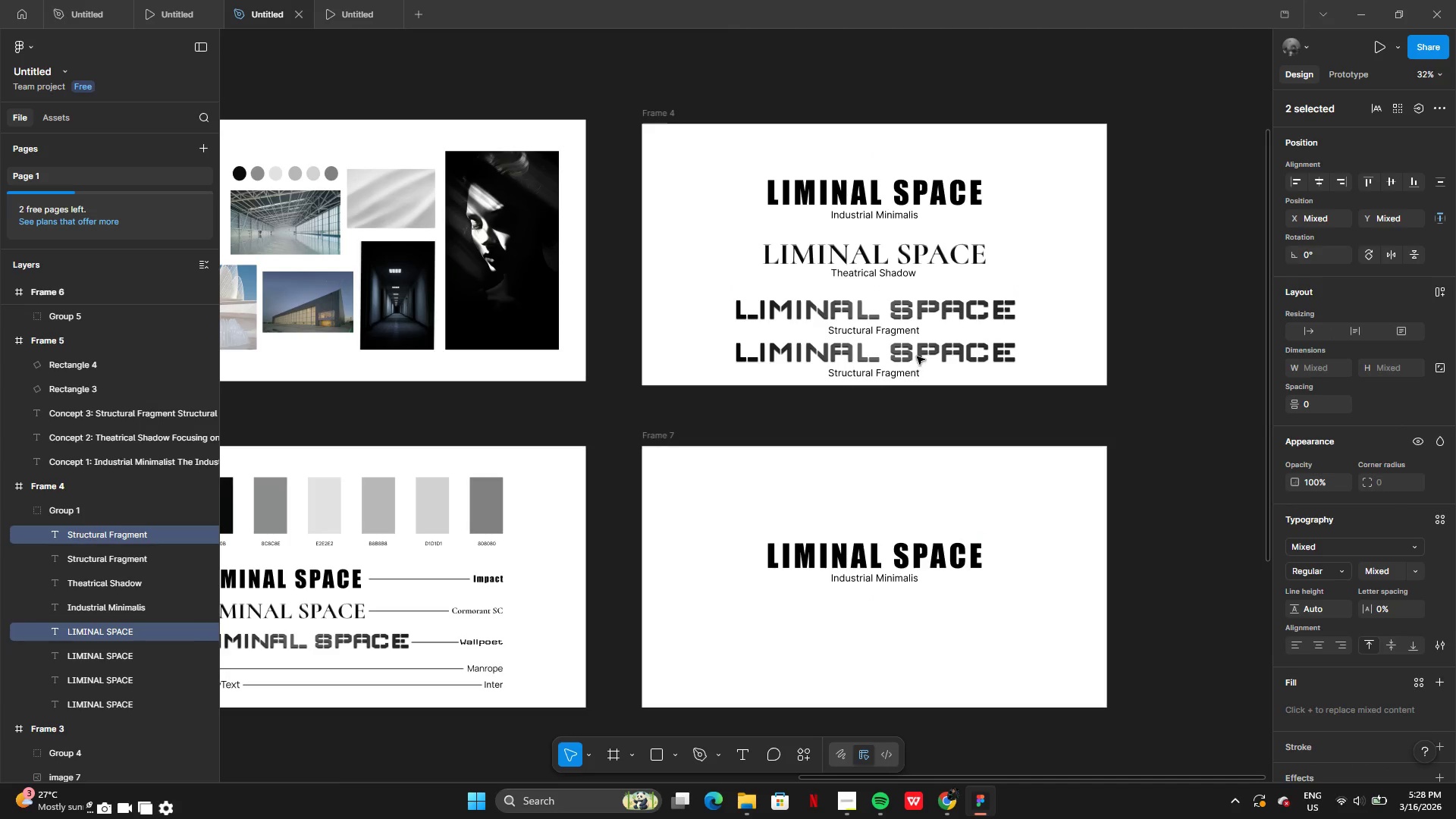 
left_click_drag(start_coordinate=[917, 356], to_coordinate=[916, 608])
 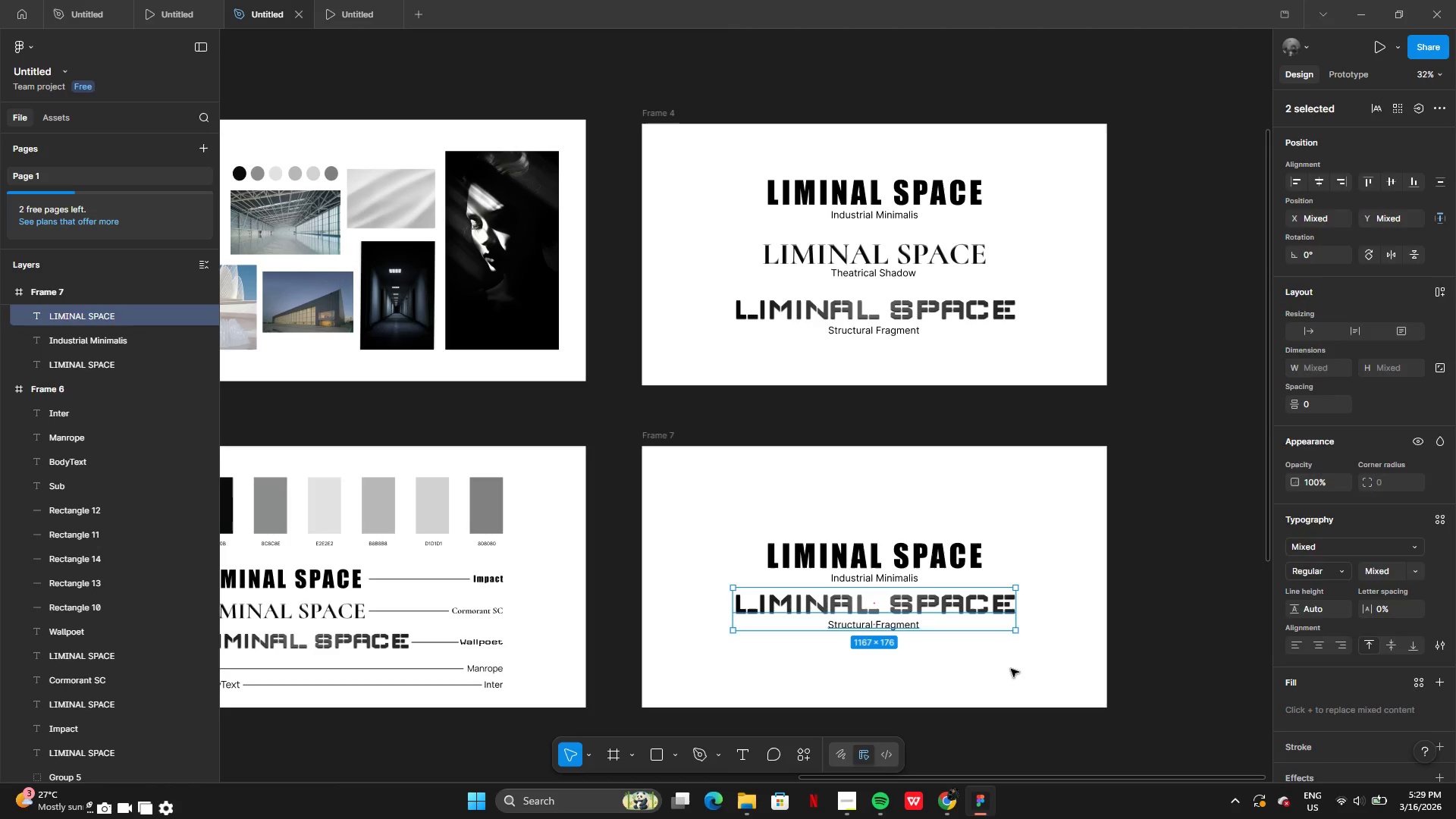 
left_click([1011, 669])
 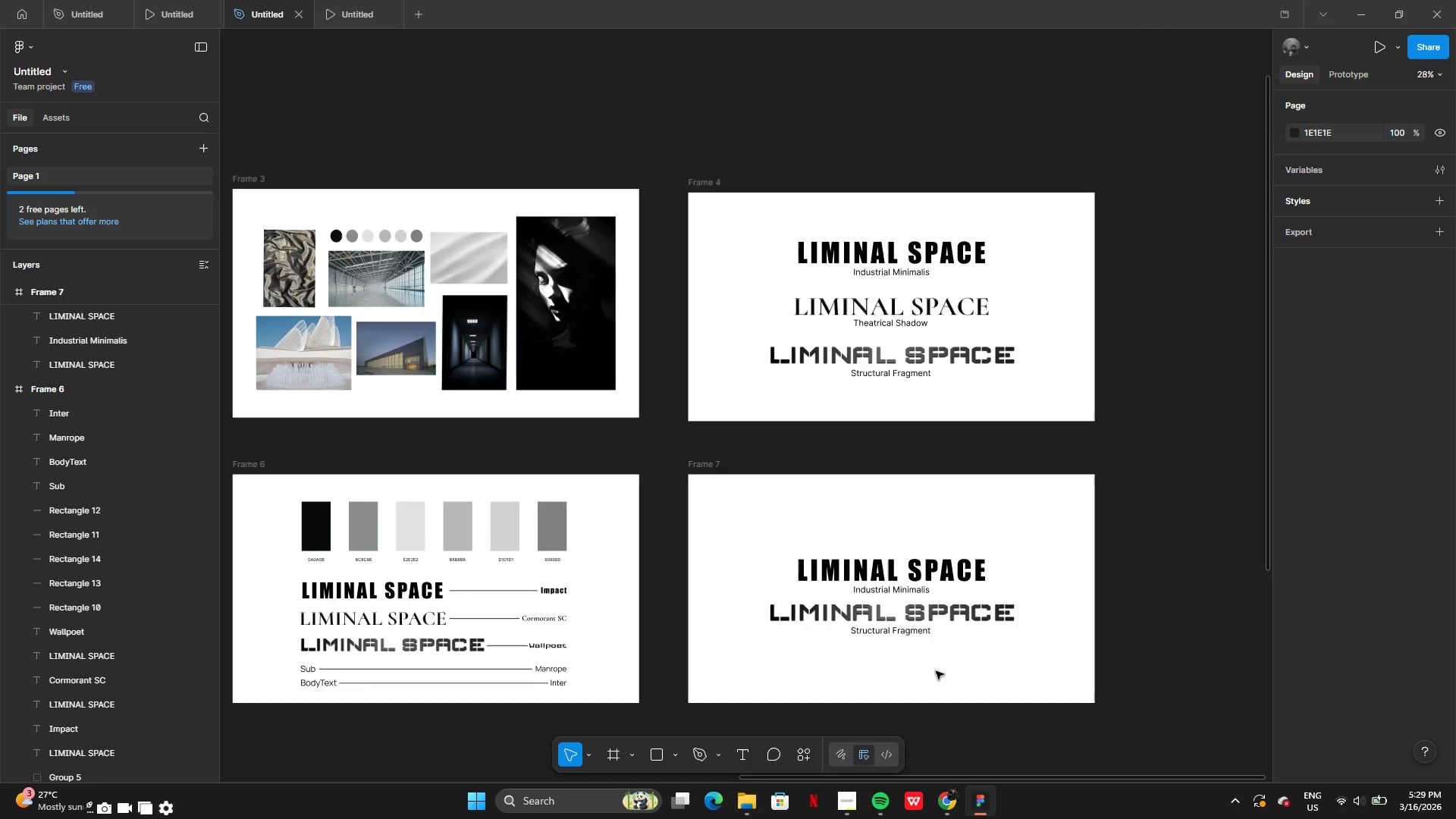 
left_click_drag(start_coordinate=[907, 665], to_coordinate=[915, 528])
 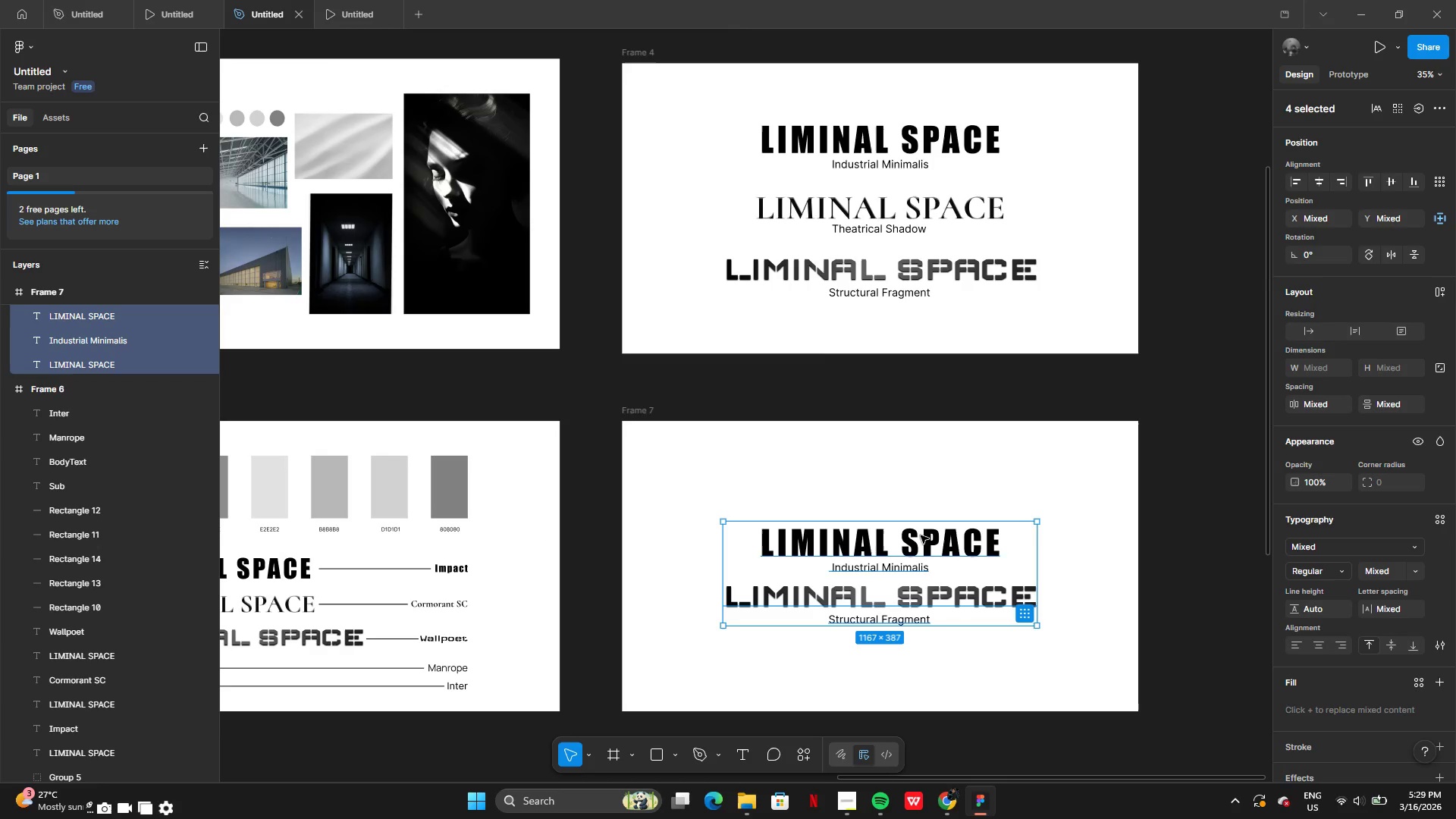 
left_click_drag(start_coordinate=[921, 535], to_coordinate=[922, 531])
 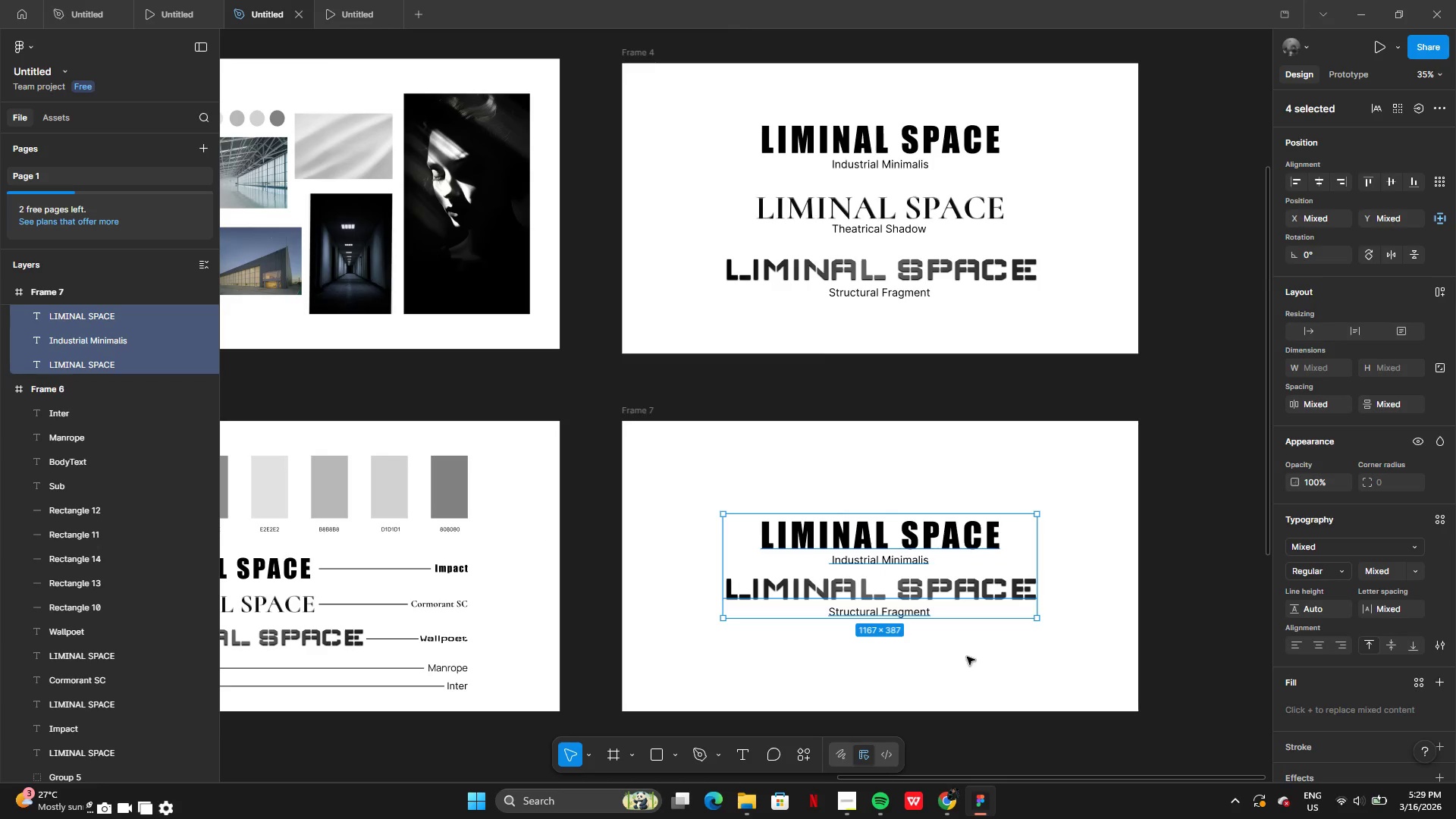 
left_click([967, 657])
 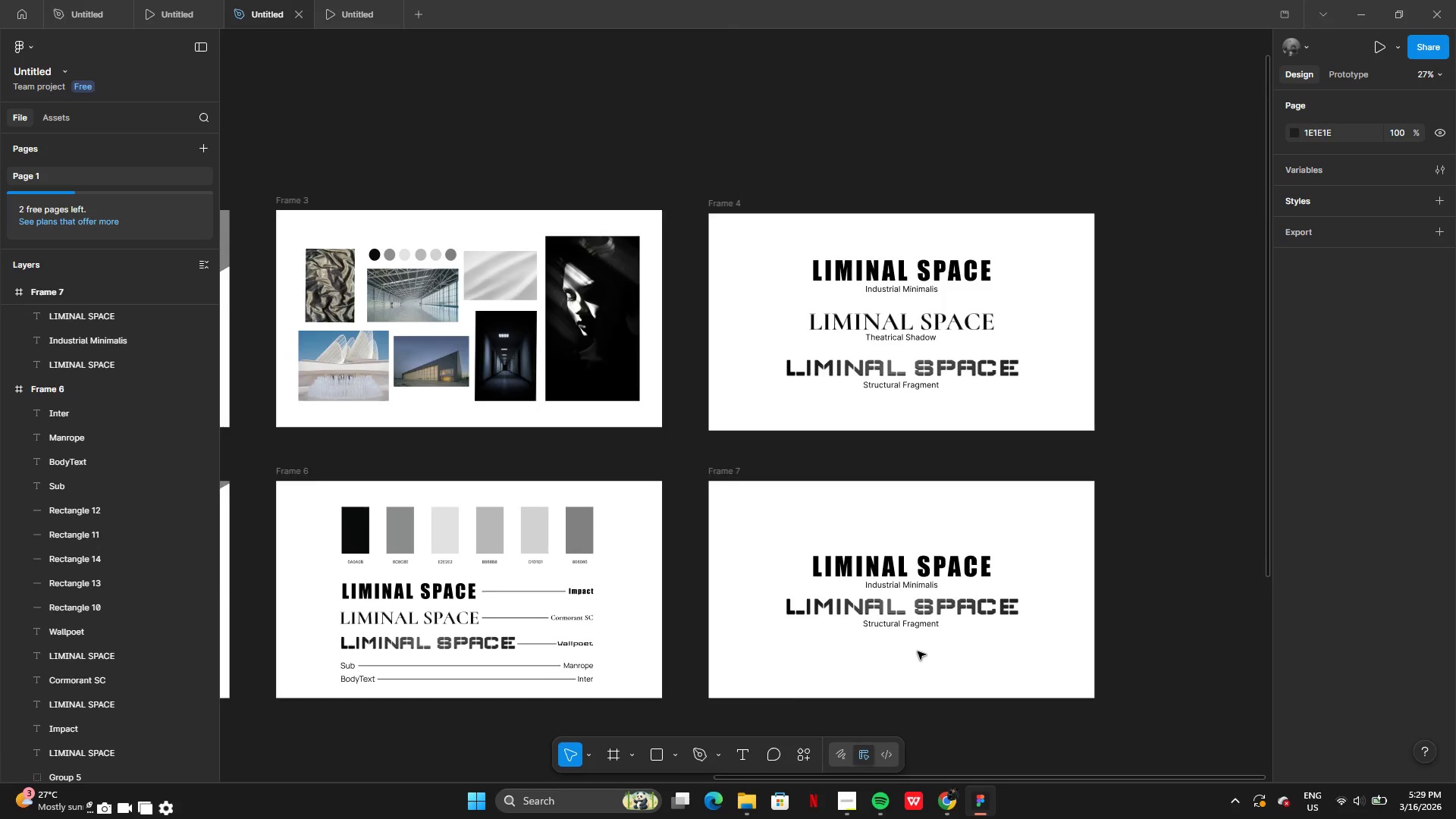 
left_click_drag(start_coordinate=[920, 501], to_coordinate=[909, 575])
 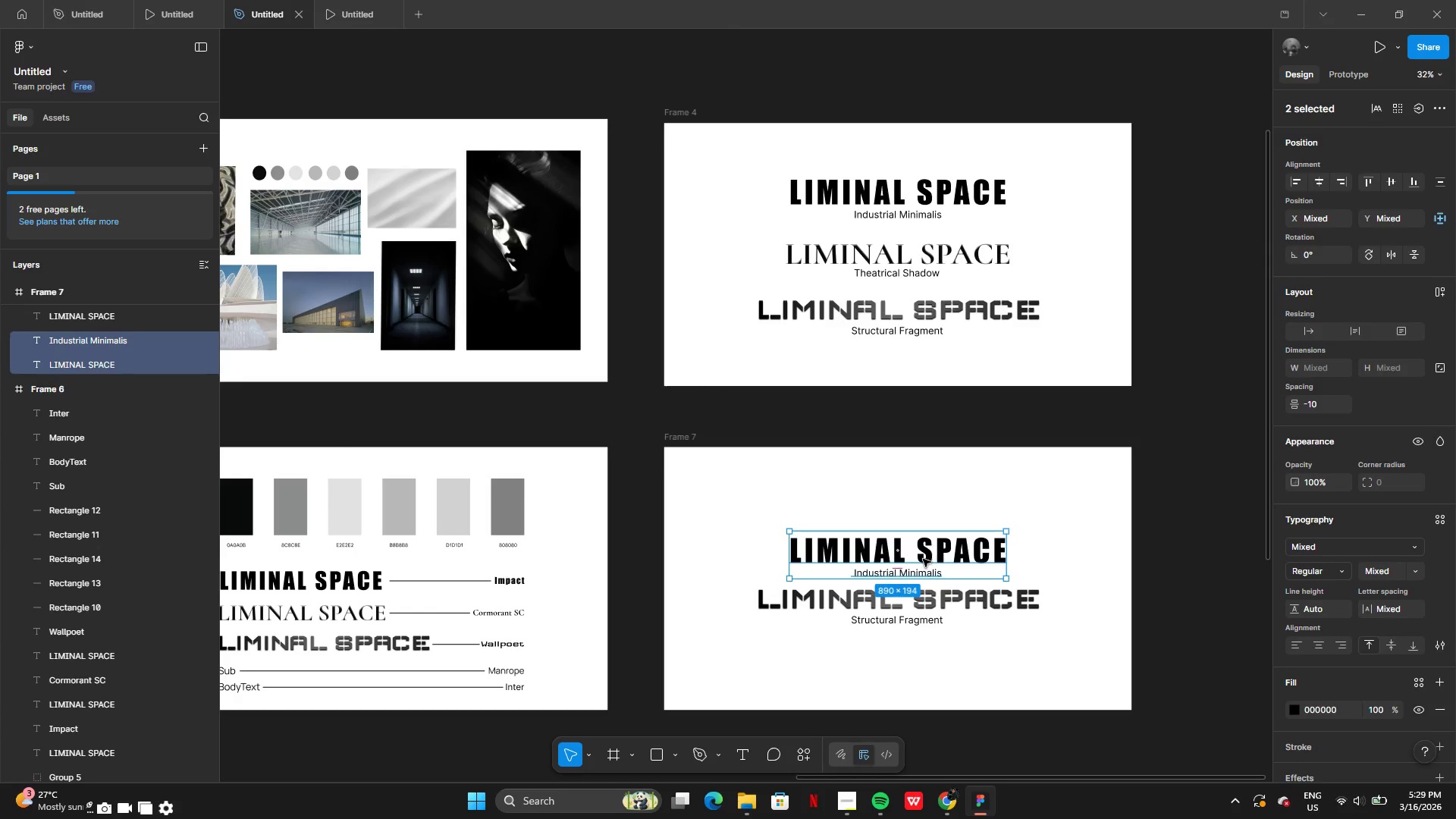 
left_click_drag(start_coordinate=[924, 558], to_coordinate=[924, 546])
 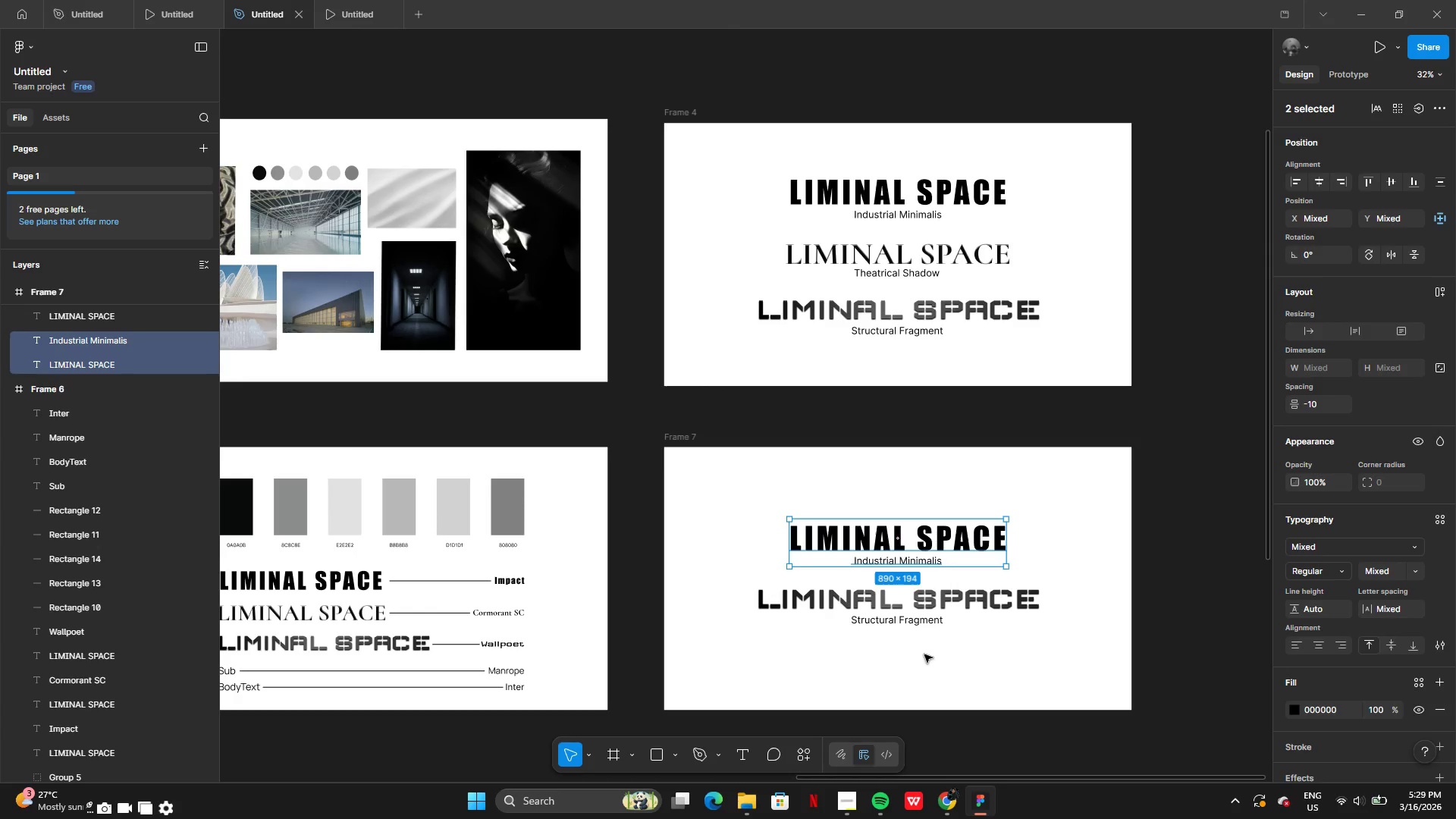 
left_click([925, 655])
 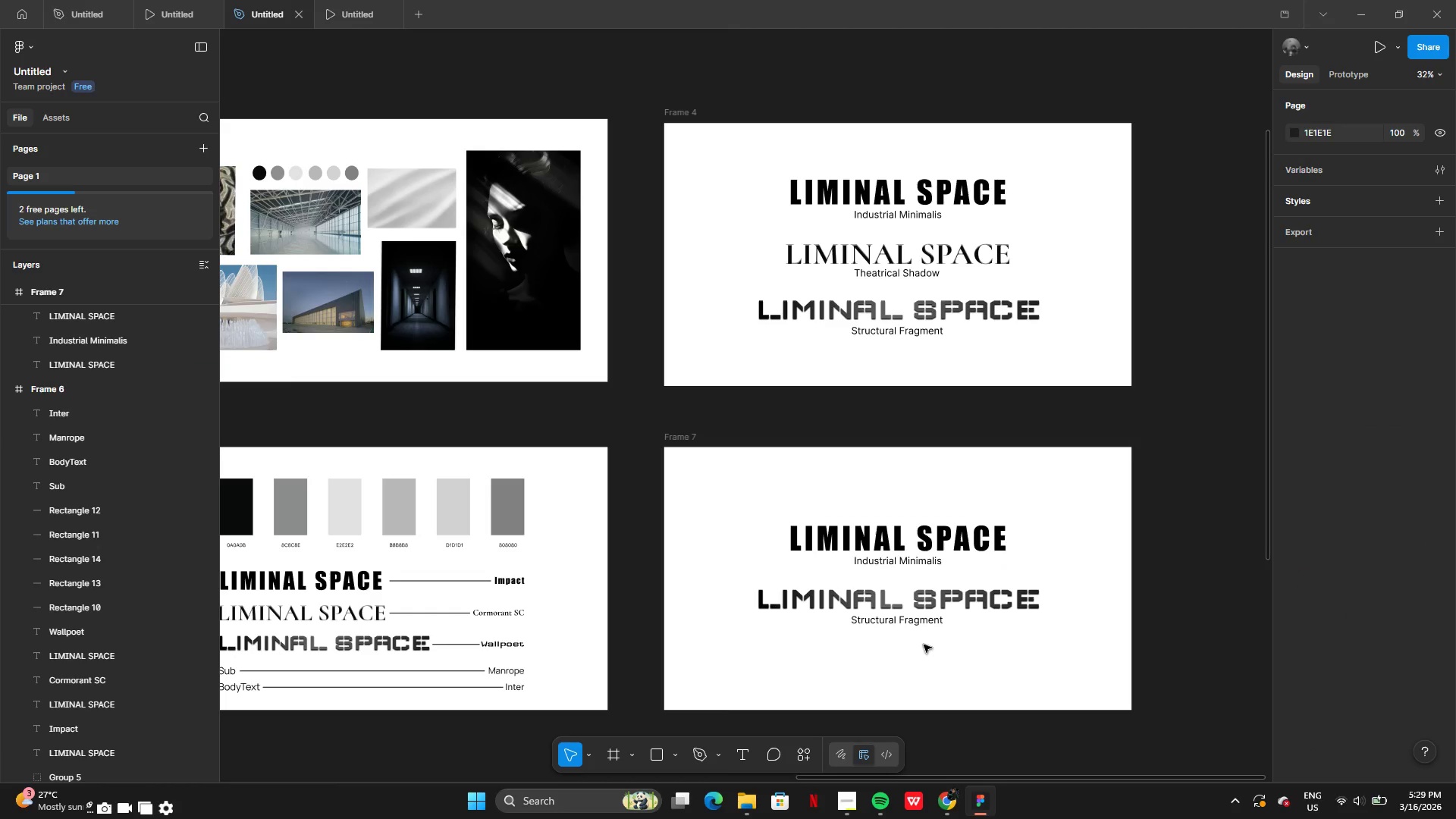 
left_click_drag(start_coordinate=[923, 655], to_coordinate=[927, 602])
 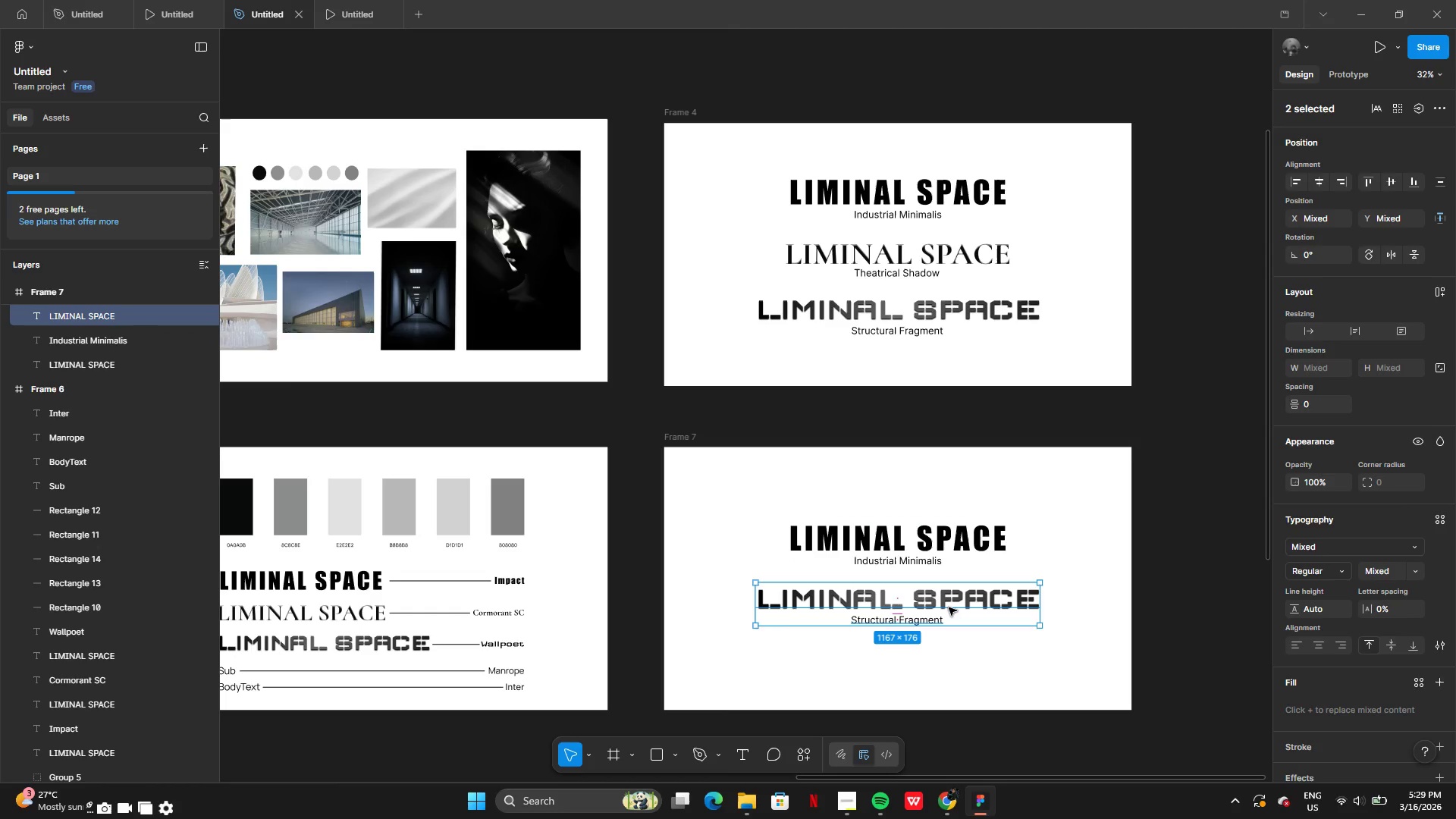 
left_click_drag(start_coordinate=[949, 607], to_coordinate=[946, 620])
 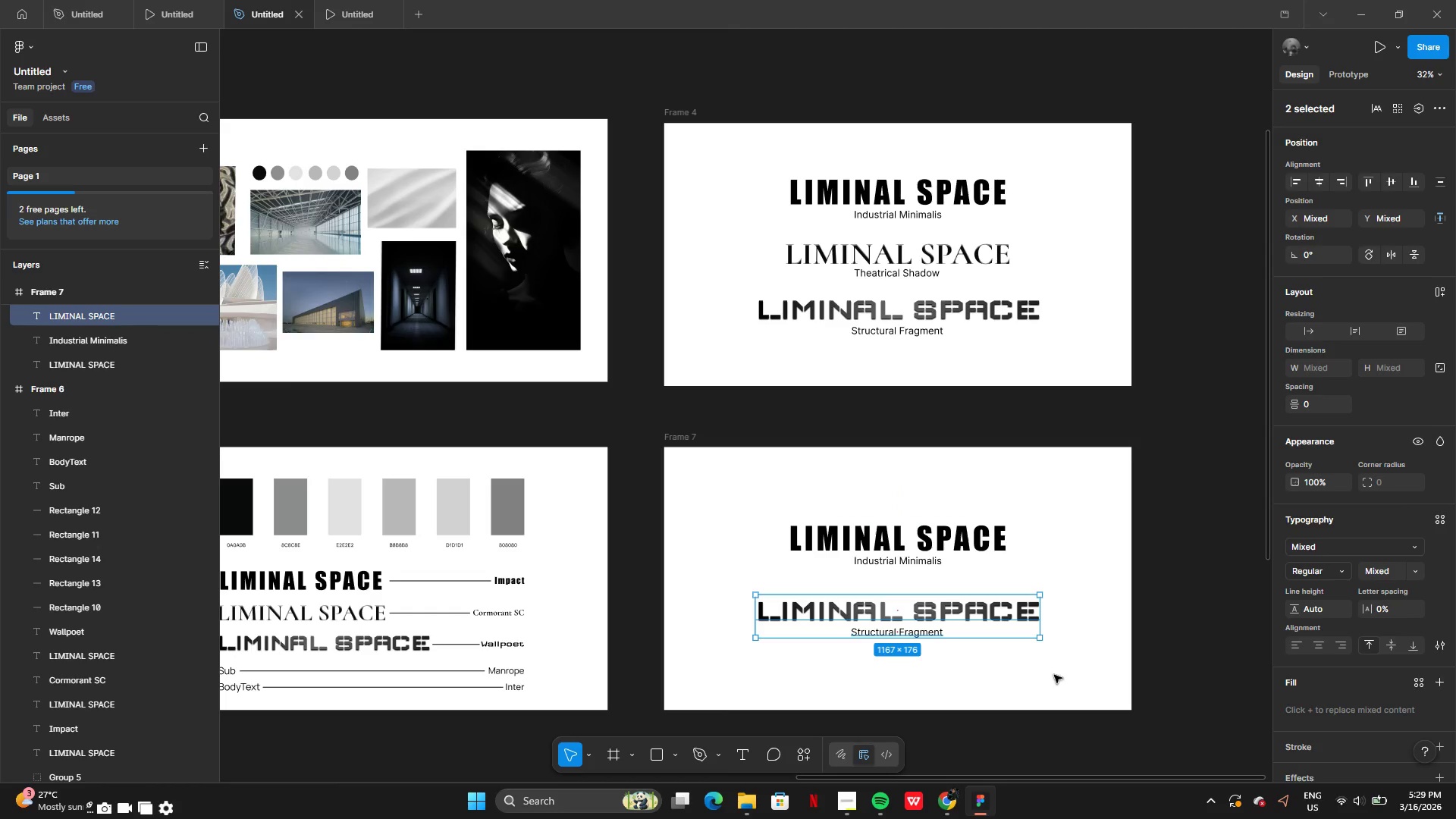 
left_click([1053, 675])
 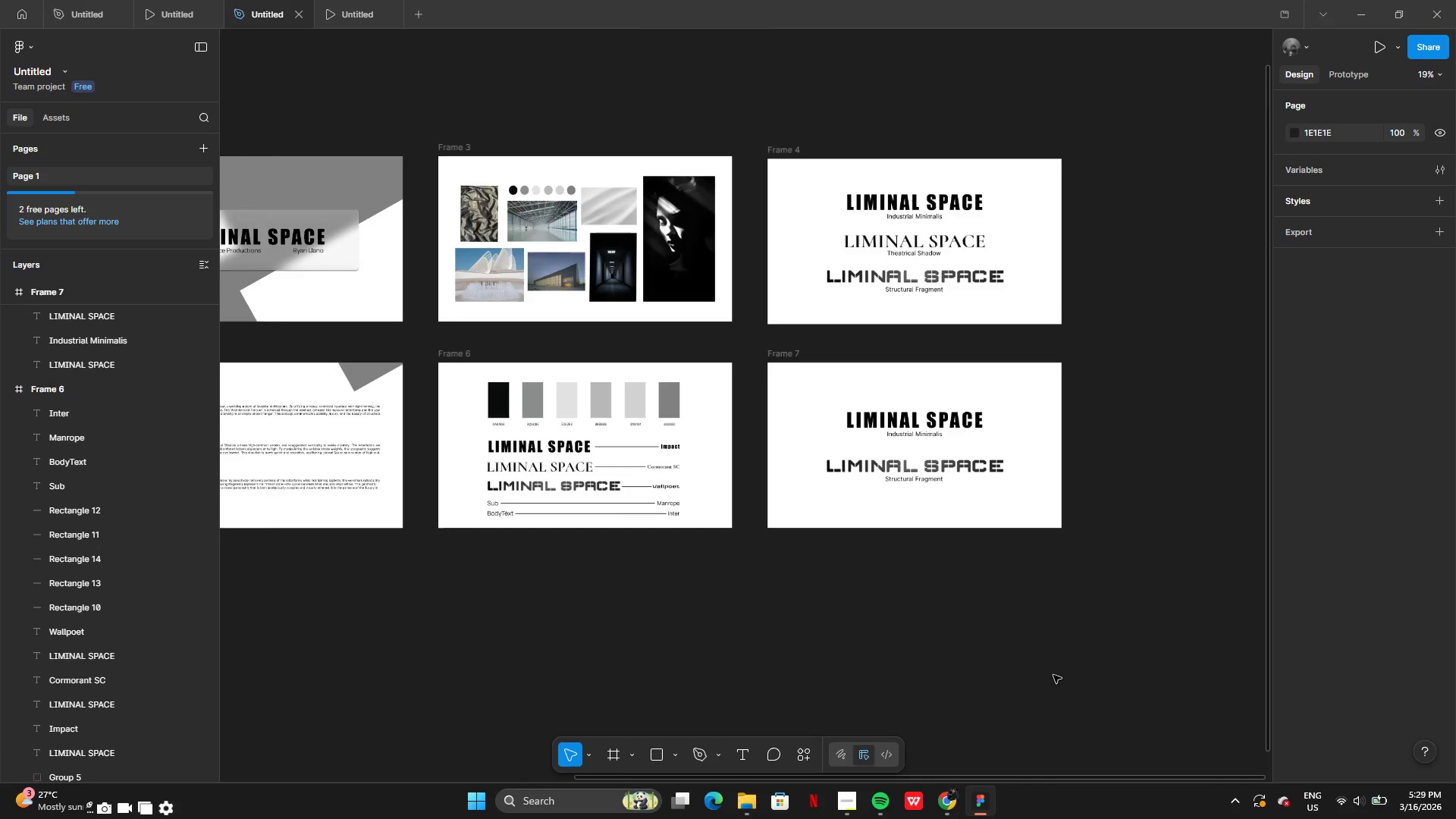 
wait(41.22)
 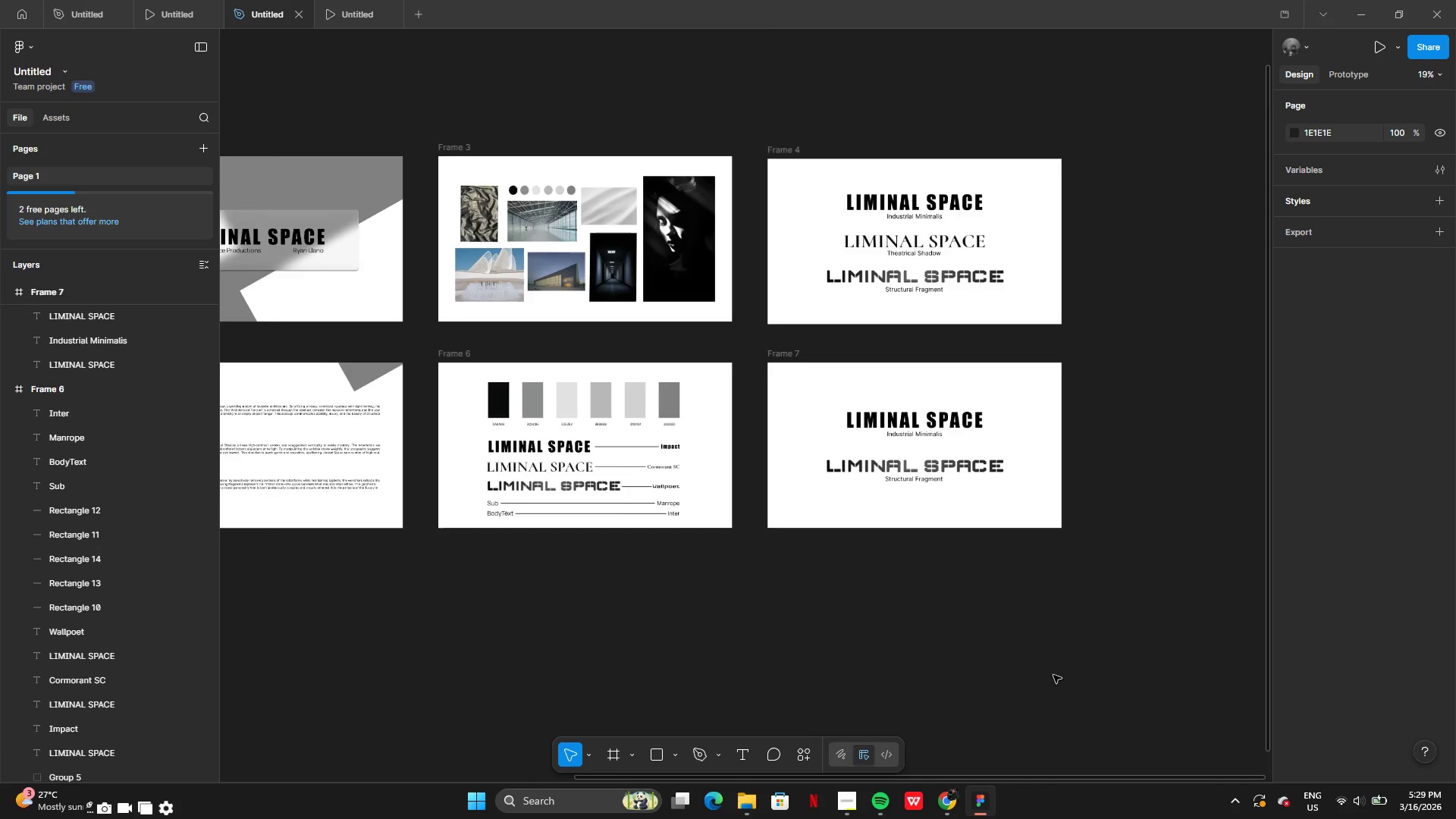 
left_click([1053, 675])
 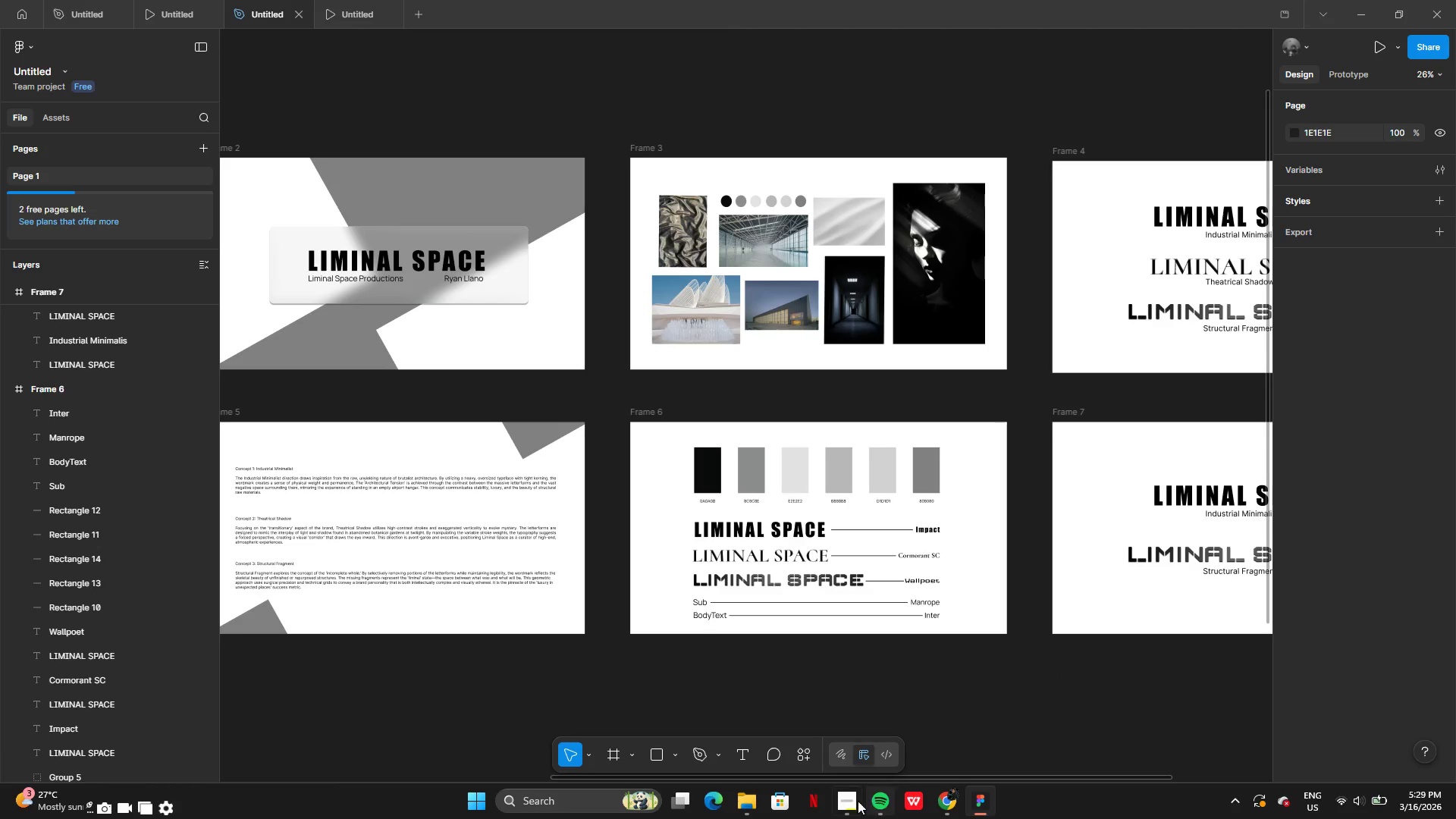 
left_click([846, 802])
 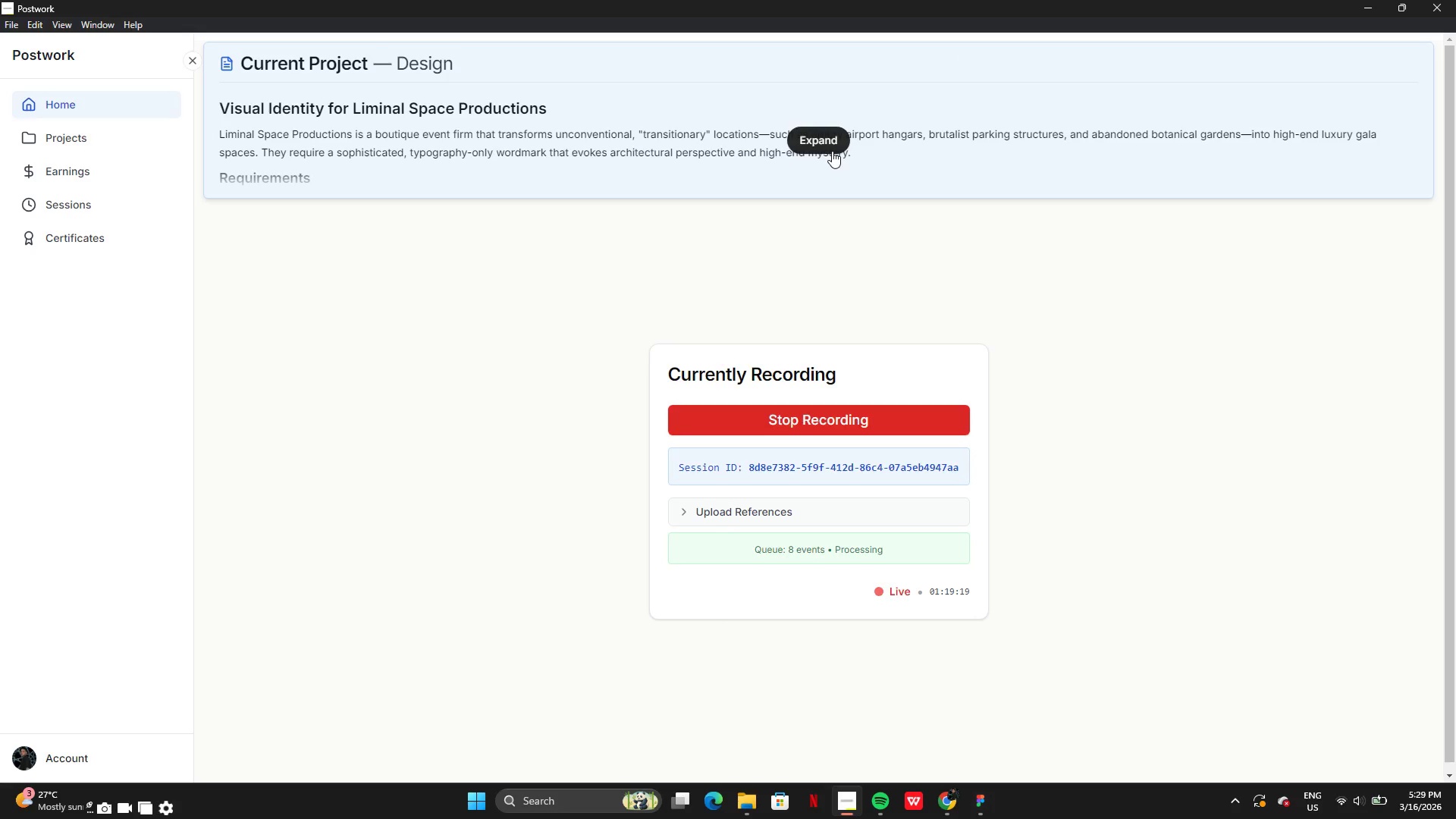 
left_click([831, 136])